 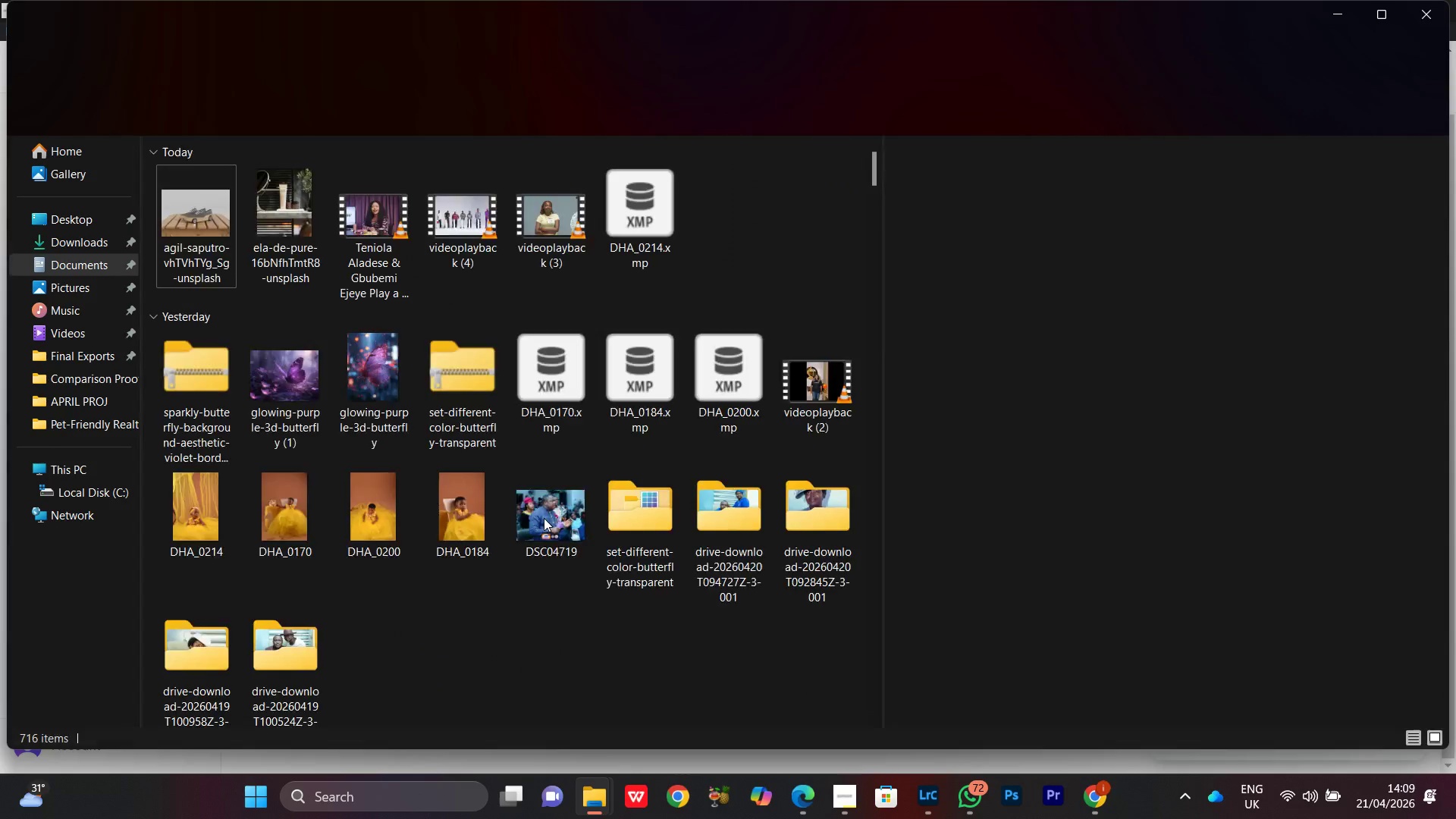 
left_click([491, 639])
 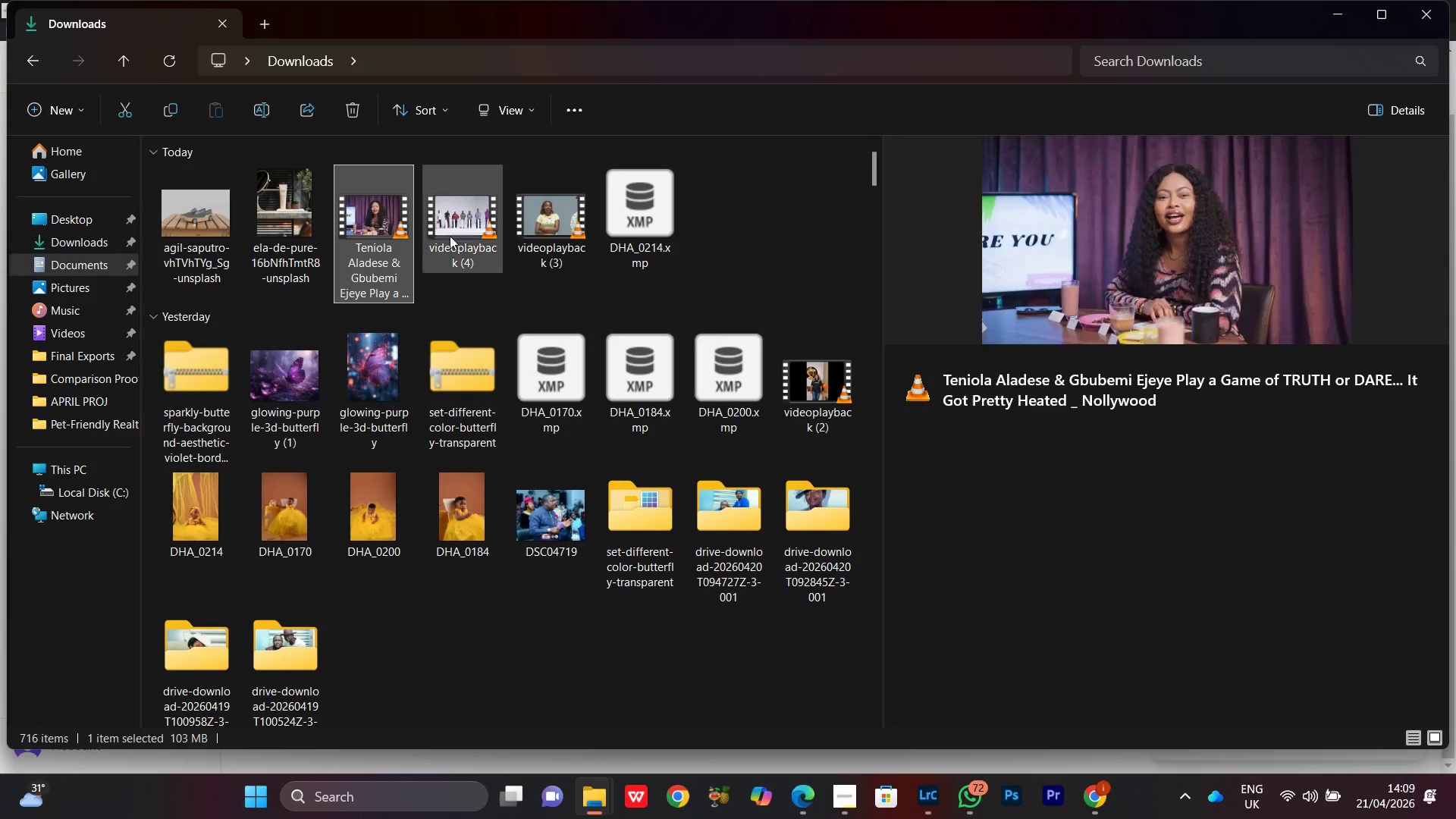 
double_click([519, 232])
 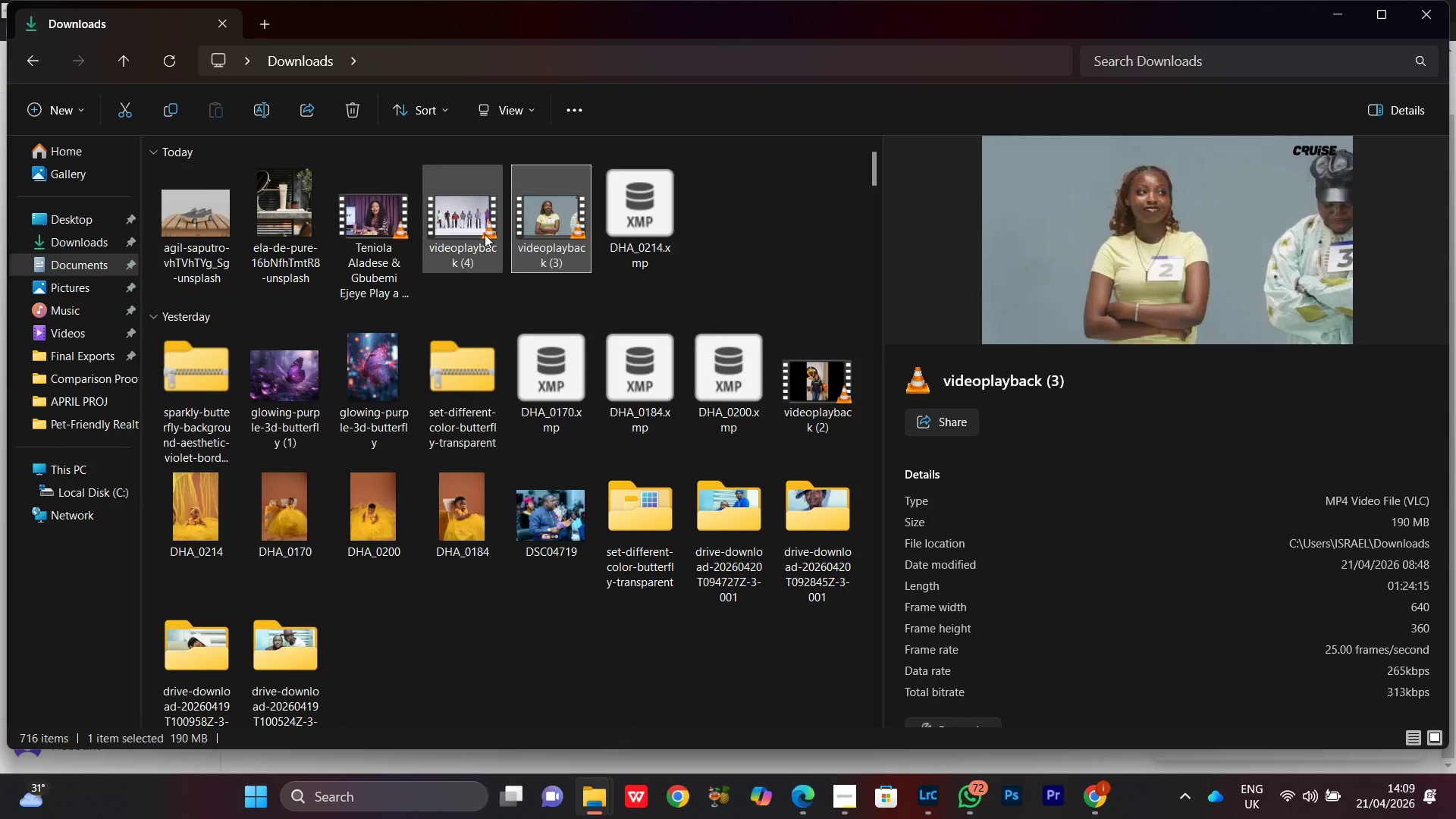 
left_click([485, 234])
 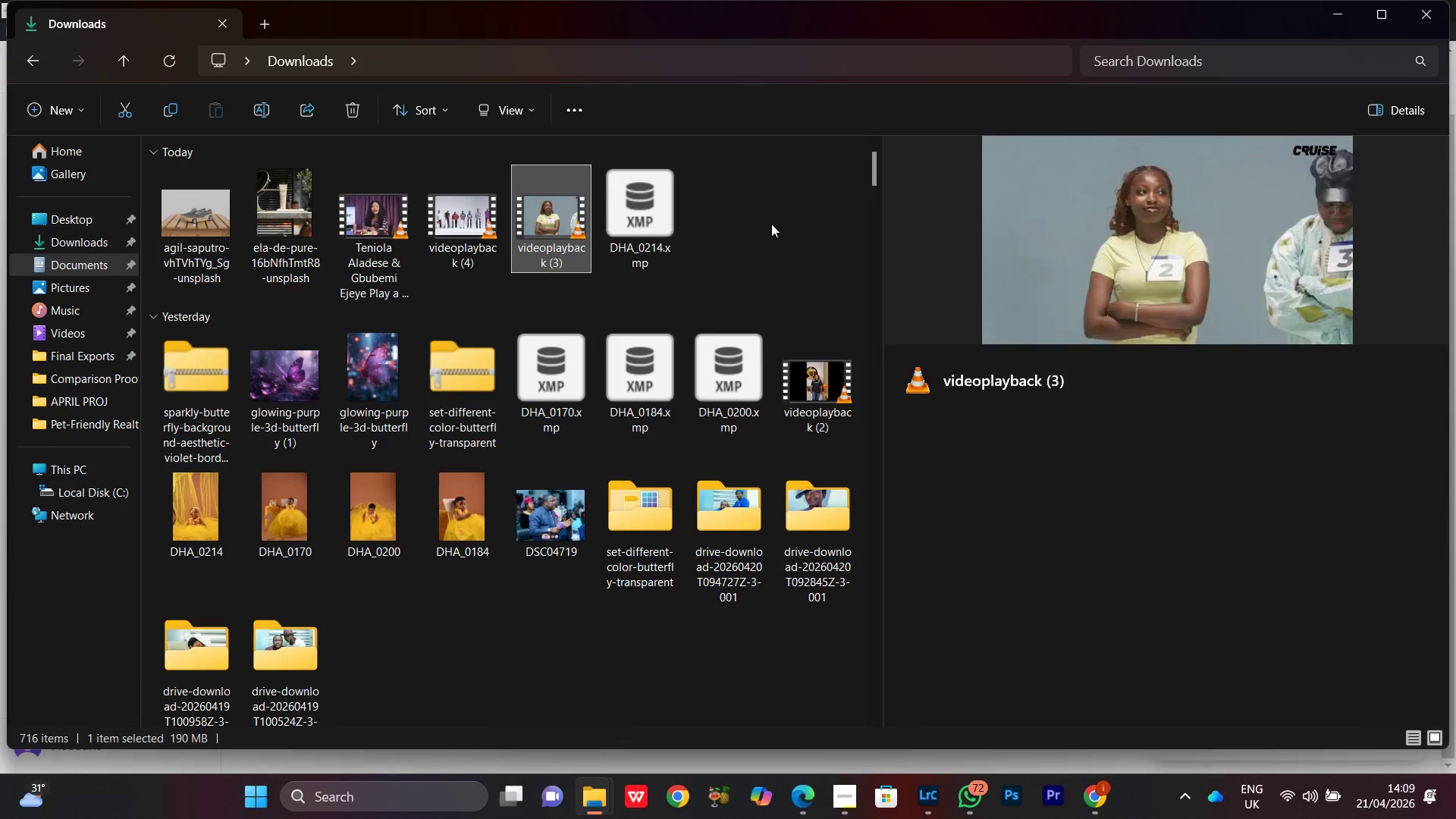 
double_click([782, 214])
 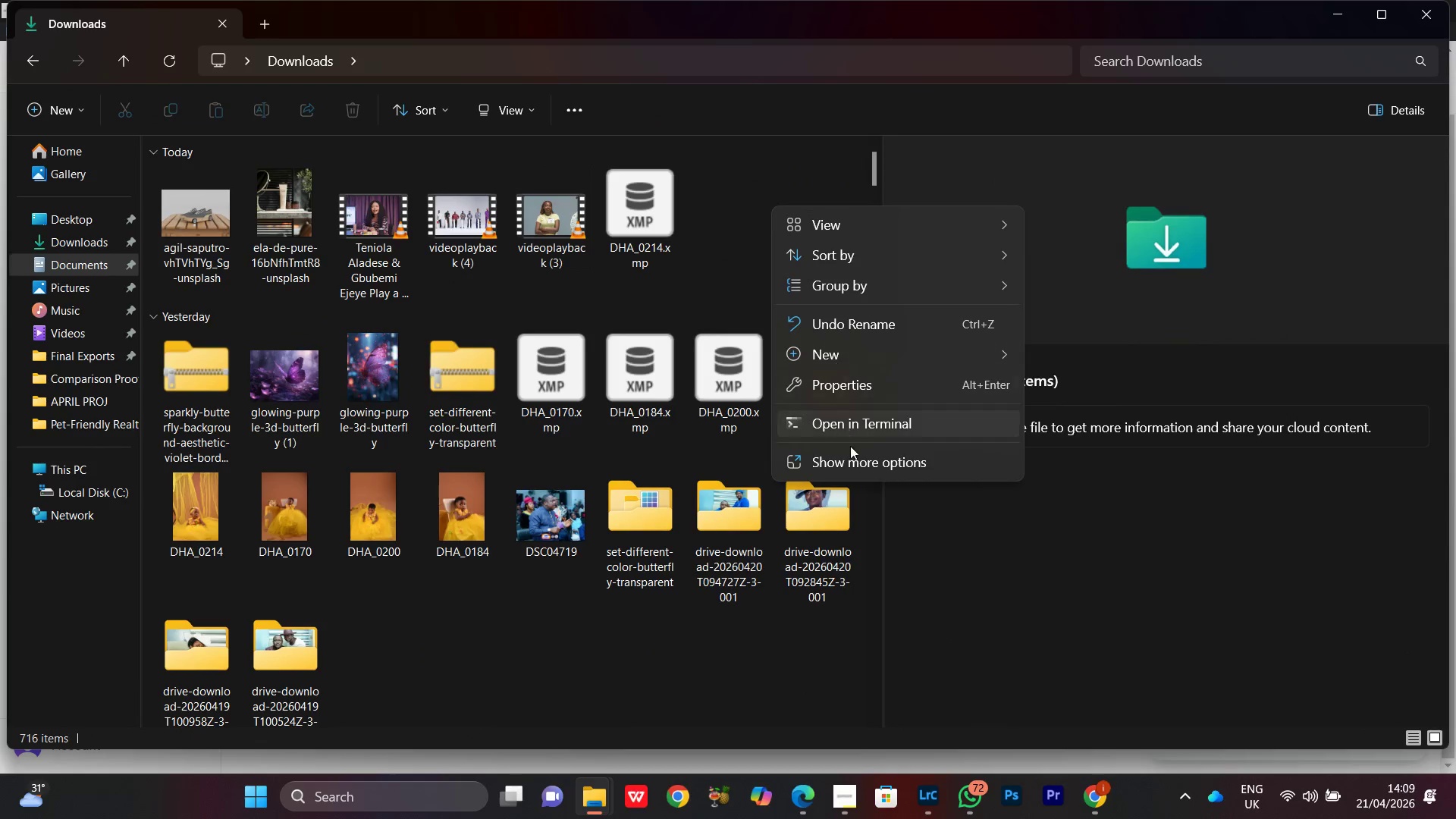 
left_click([850, 450])
 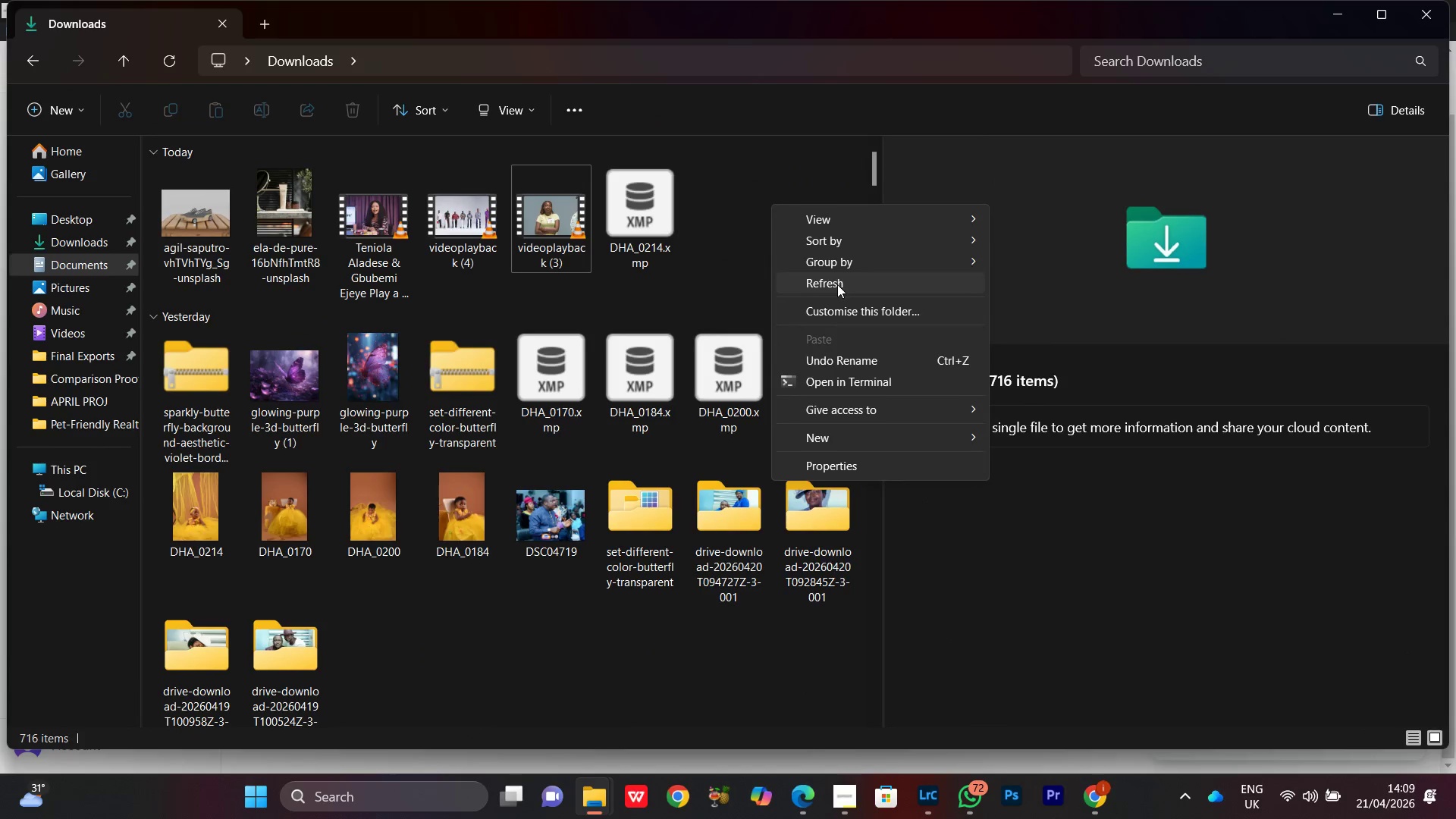 
left_click([837, 284])
 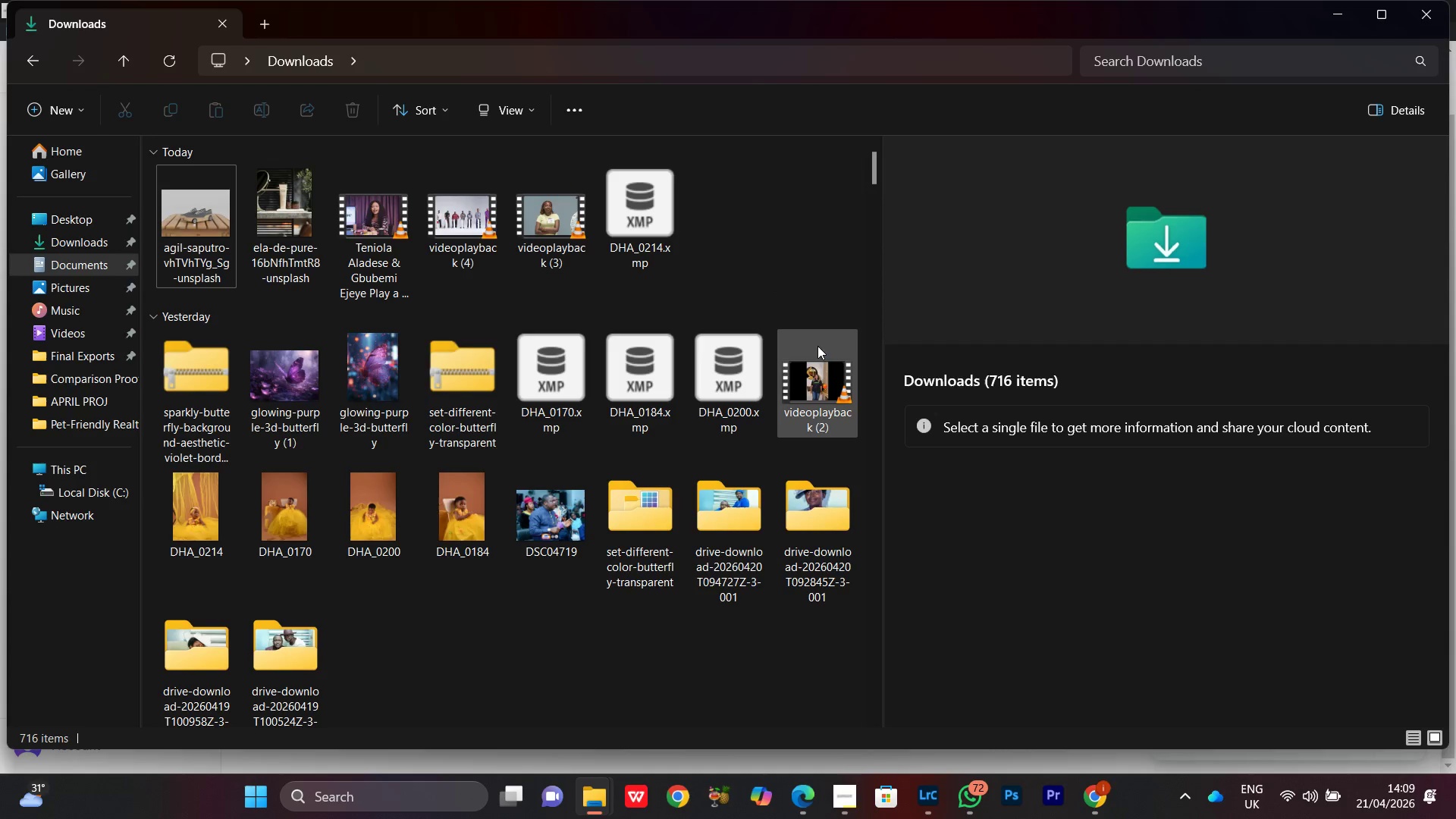 
left_click([821, 374])
 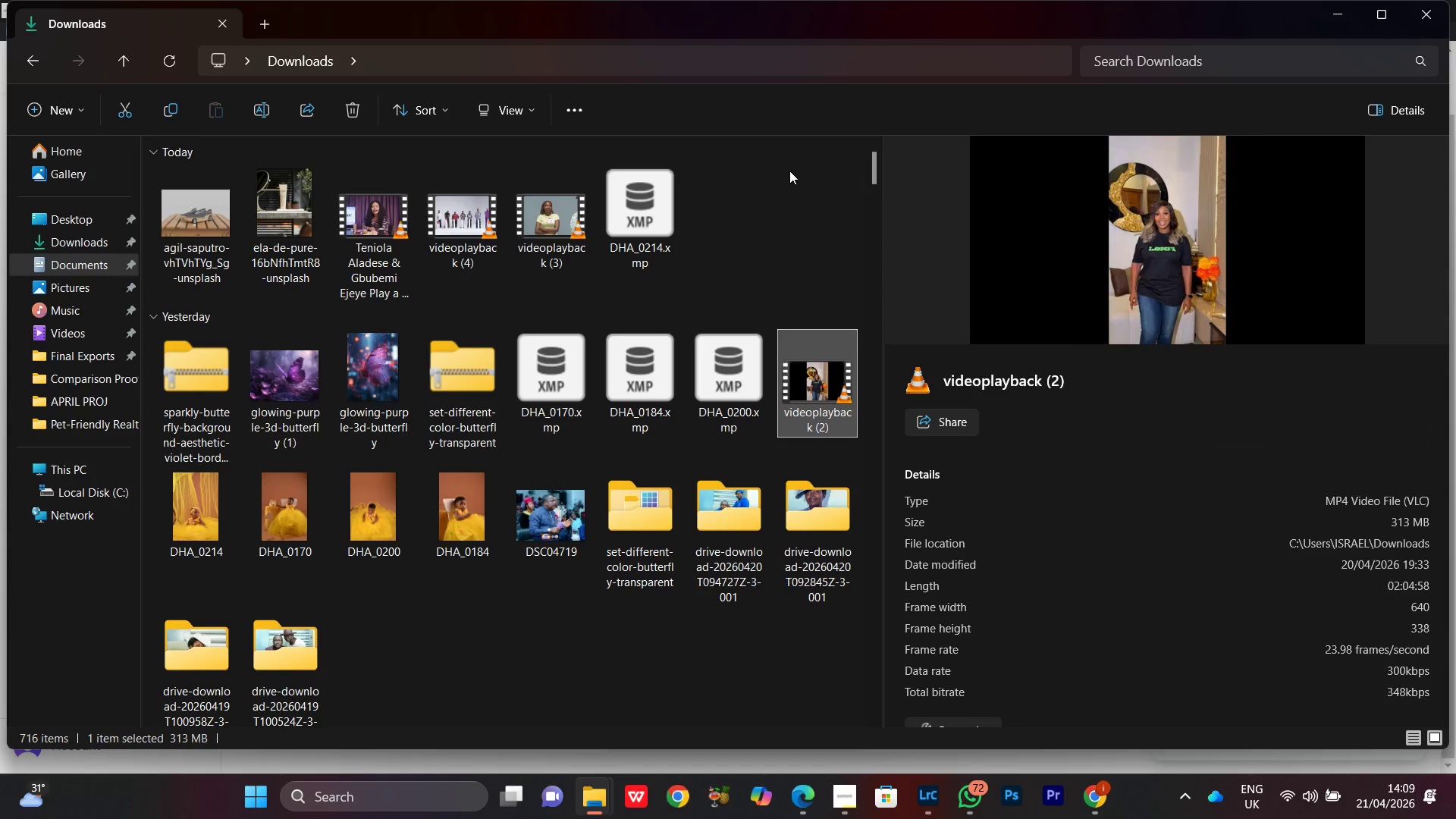 
left_click([789, 166])
 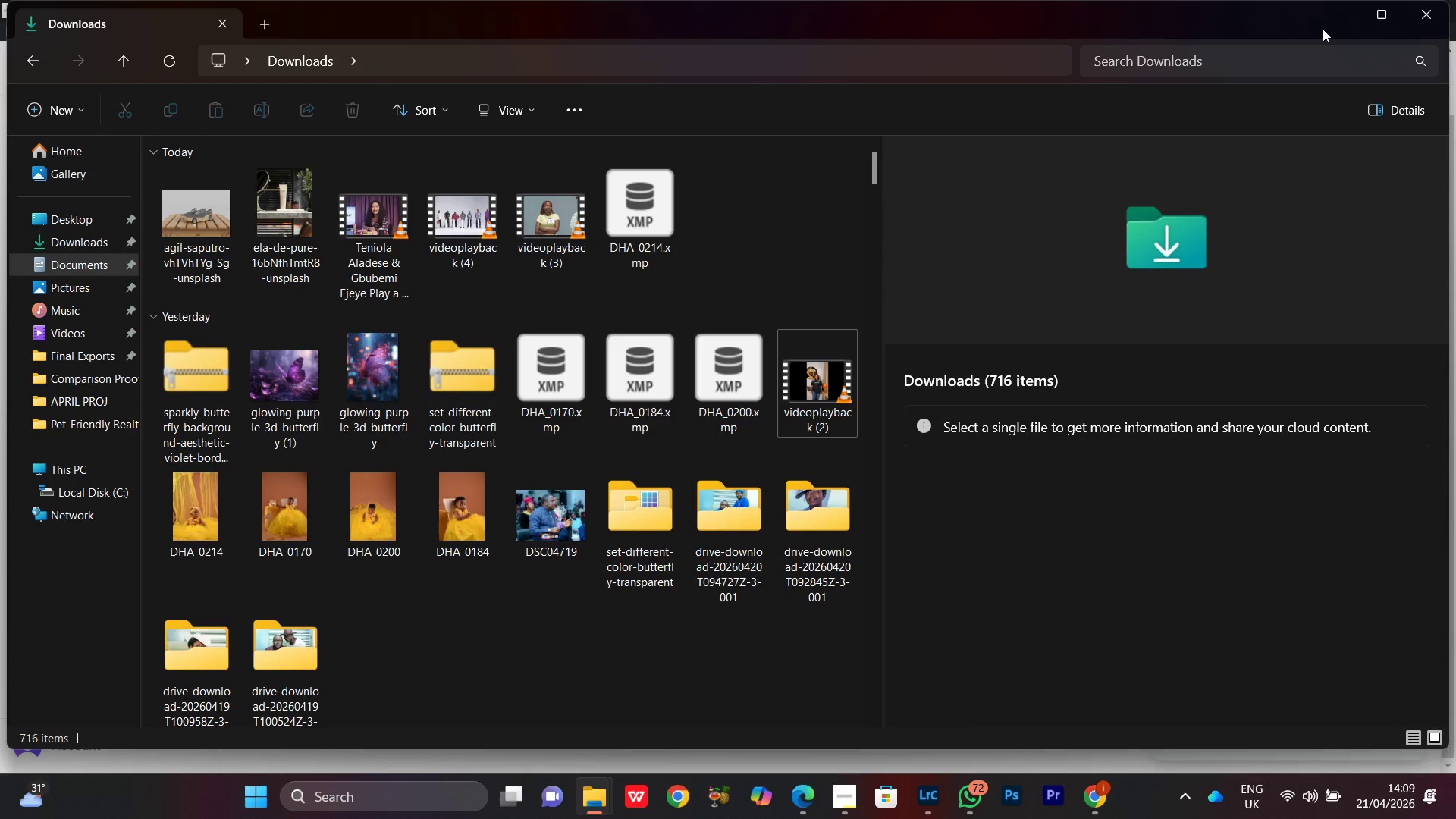 
left_click([1348, 7])